 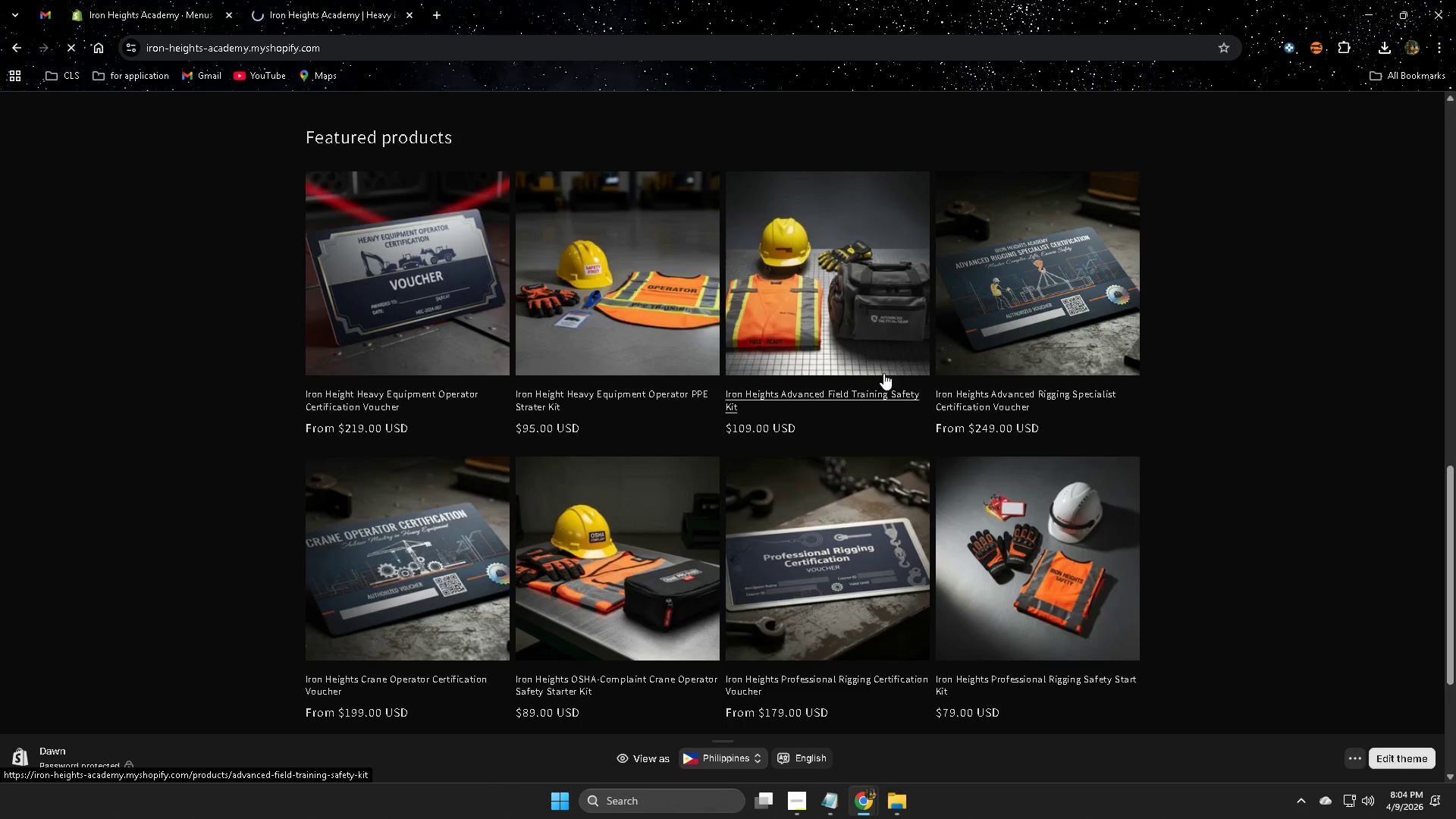 
scroll: coordinate [1198, 540], scroll_direction: down, amount: 8.0
 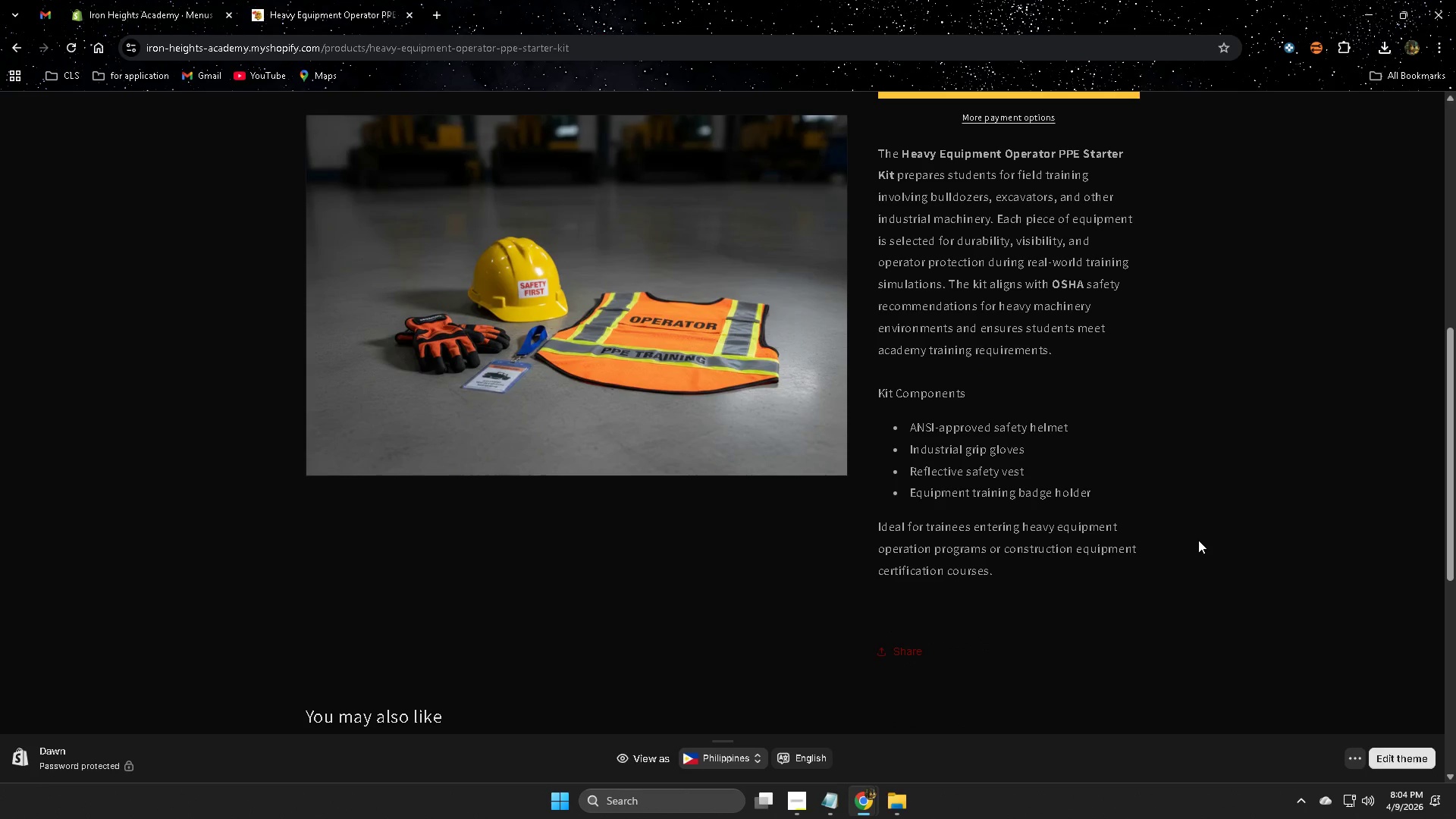 
scroll: coordinate [1198, 540], scroll_direction: up, amount: 1.0
 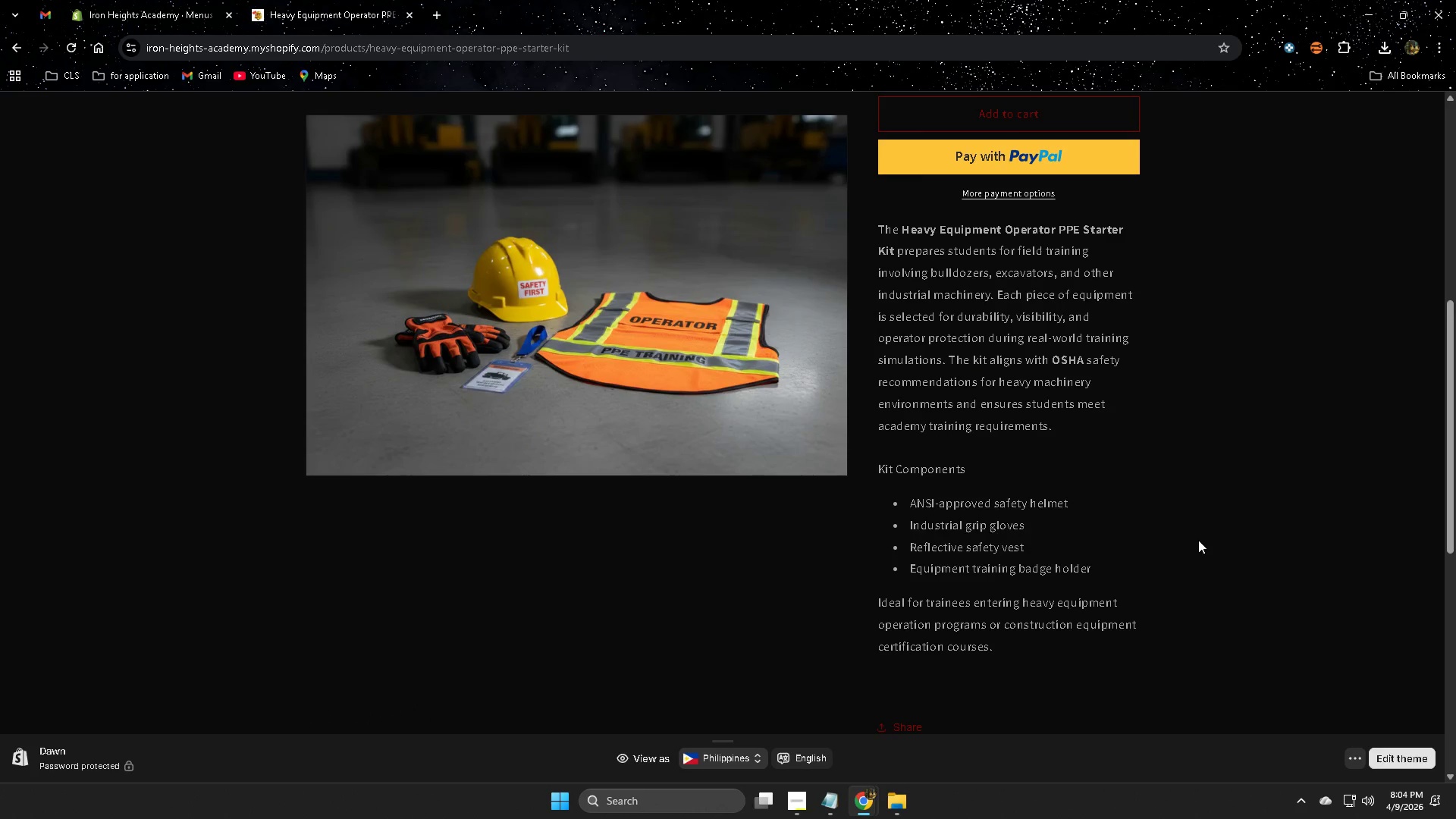 
scroll: coordinate [1198, 540], scroll_direction: none, amount: 0.0
 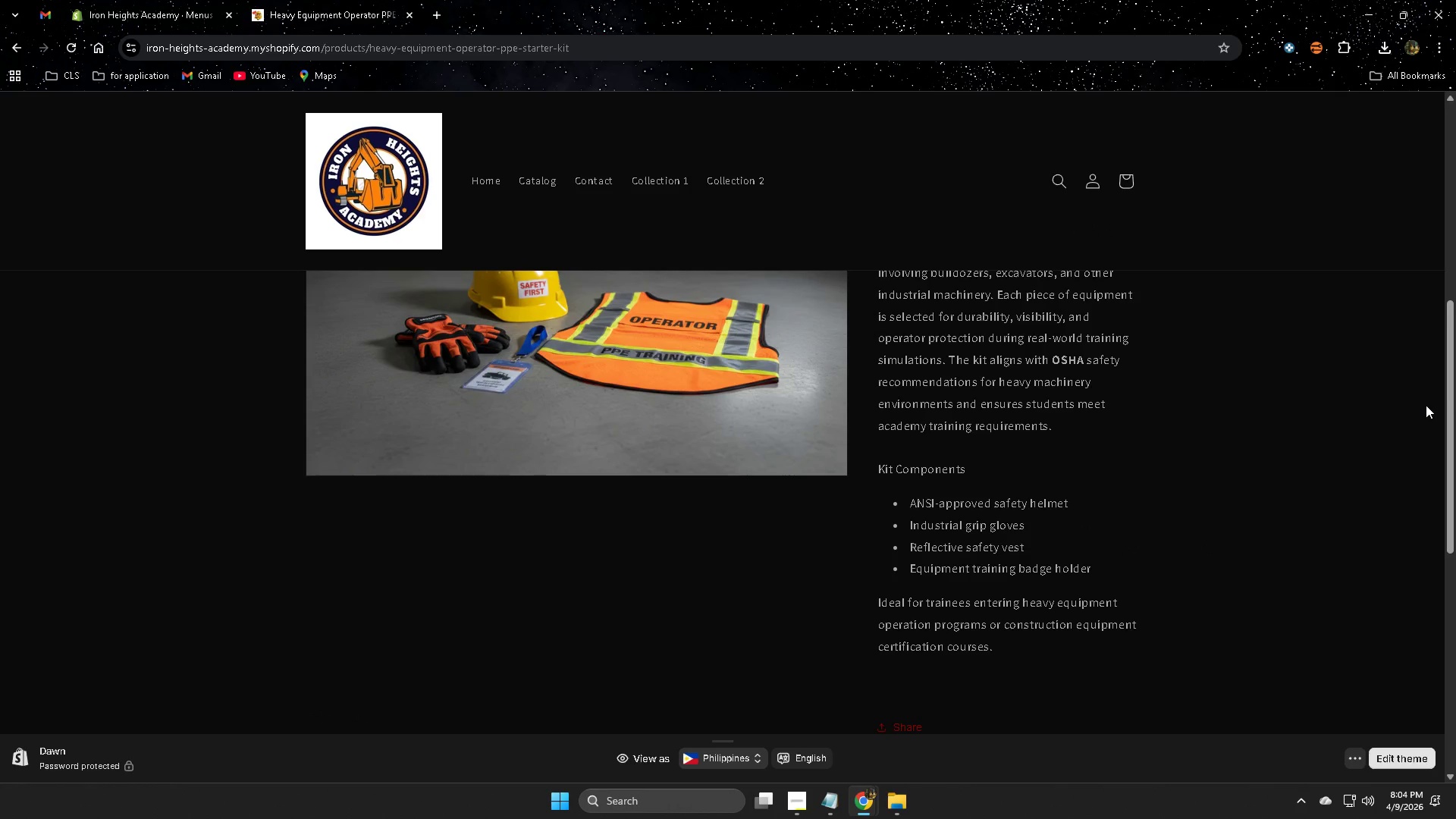 
left_click_drag(start_coordinate=[1451, 400], to_coordinate=[1455, 435])
 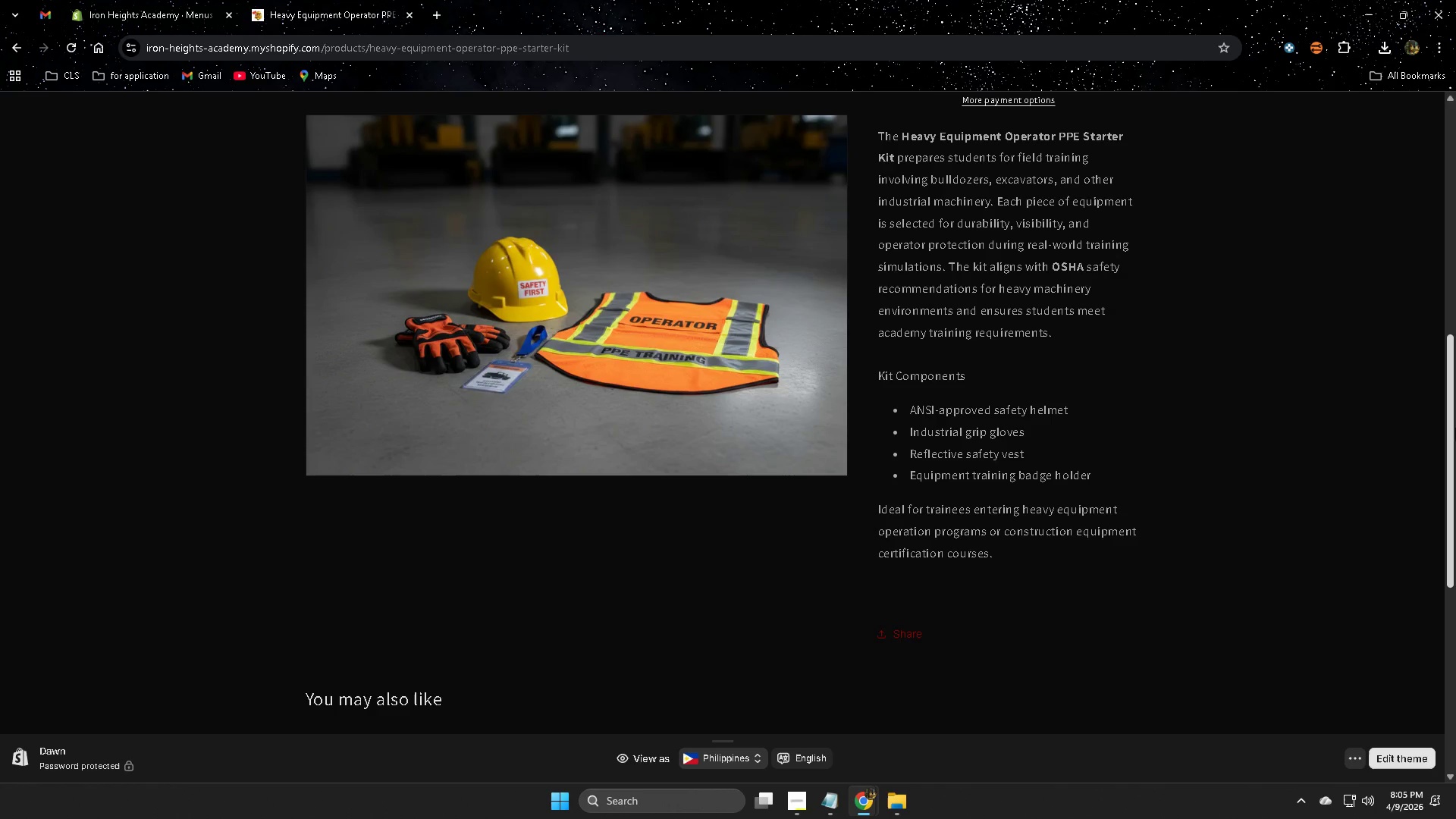 
wait(56.45)
 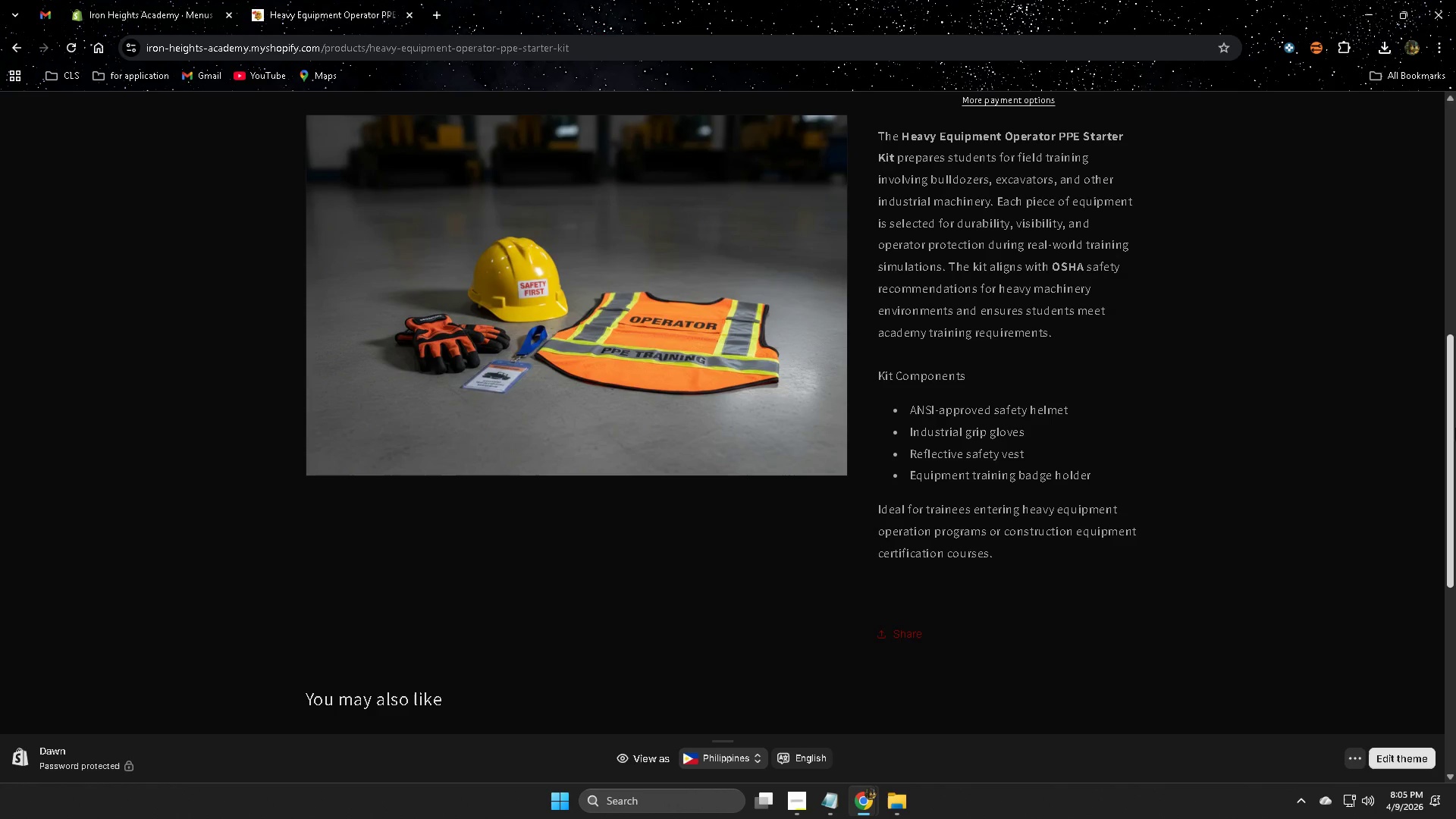 
scroll: coordinate [792, 581], scroll_direction: up, amount: 3.0
 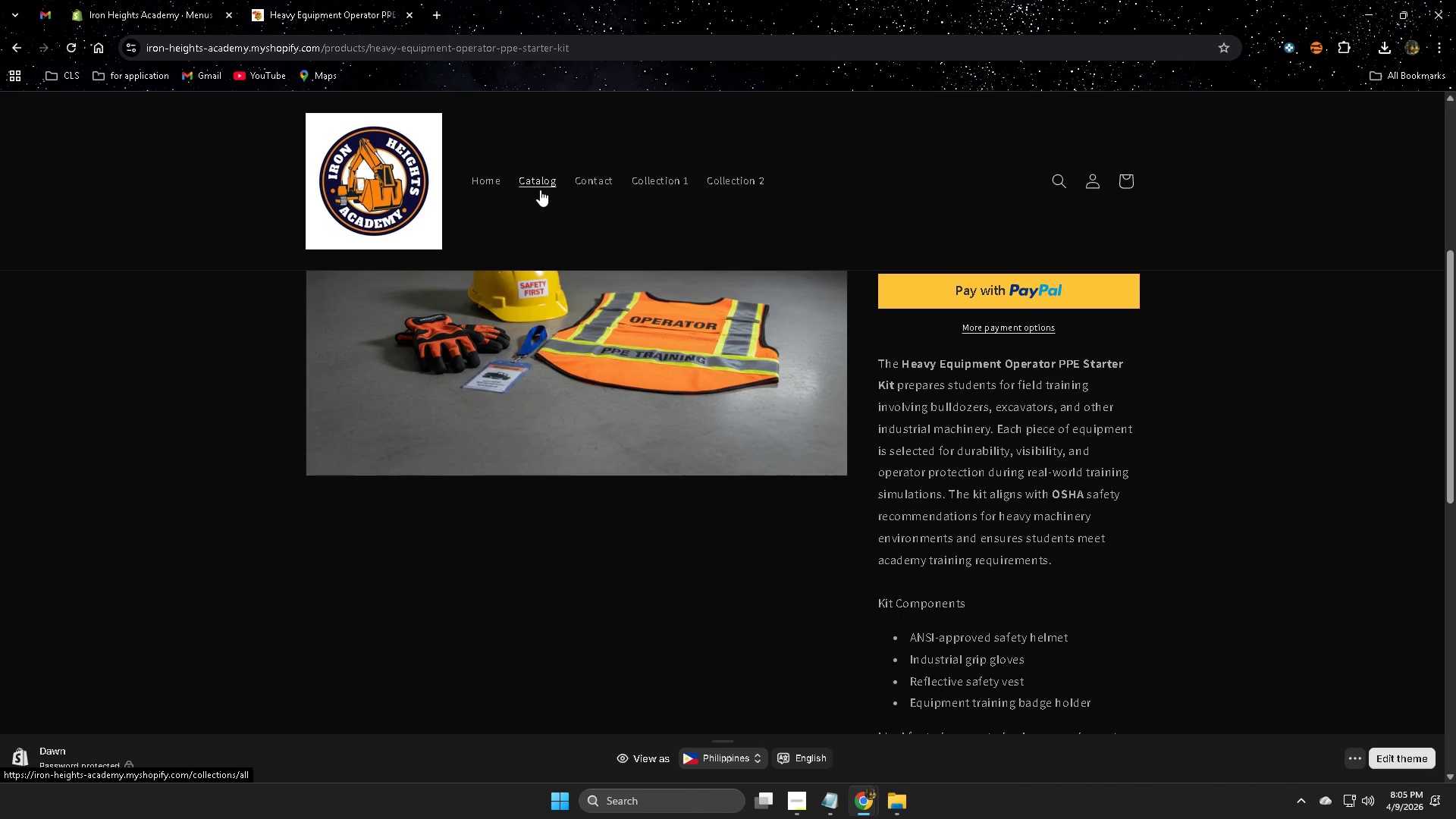 
left_click([540, 190])
 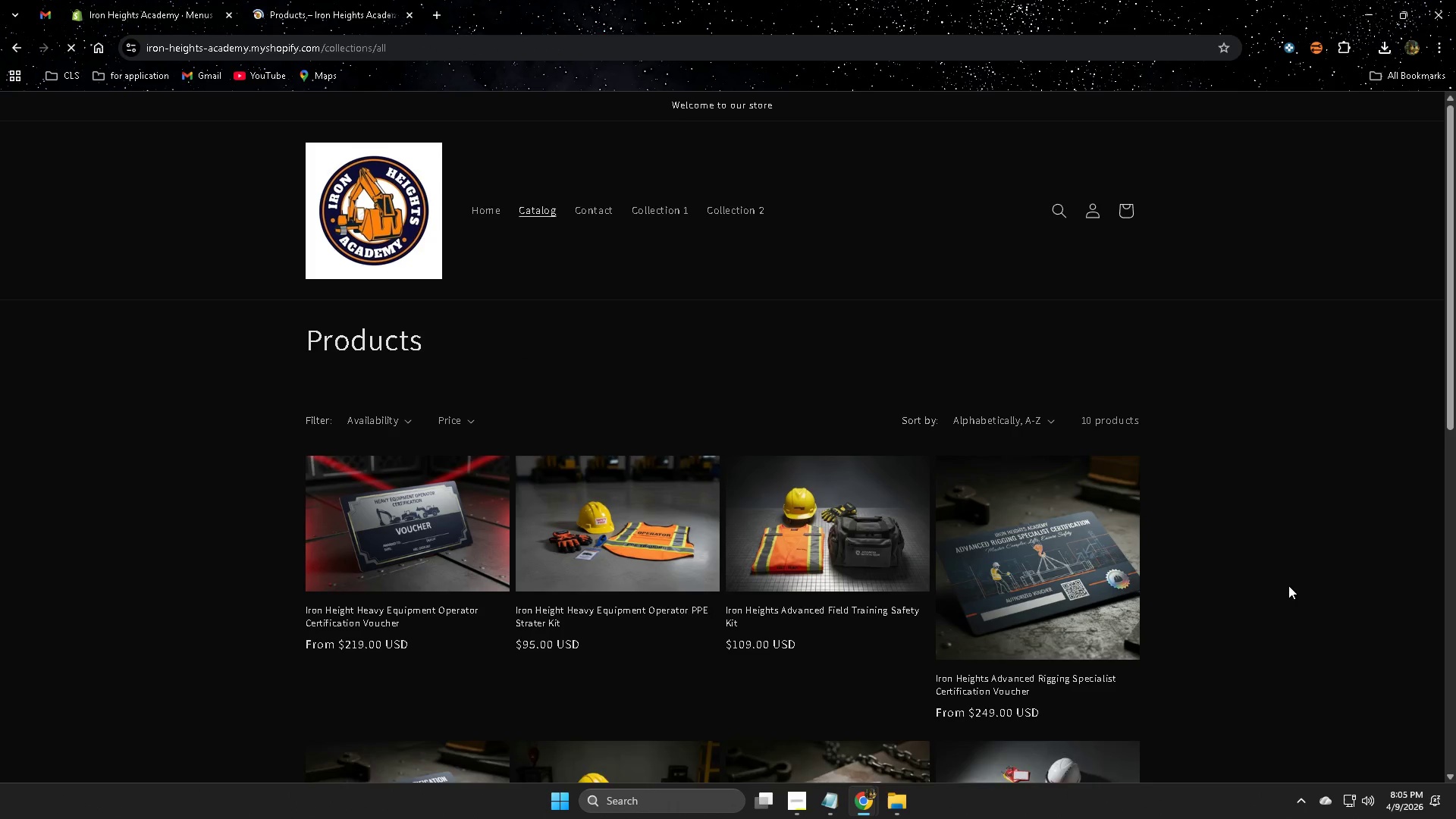 
left_click([848, 407])
 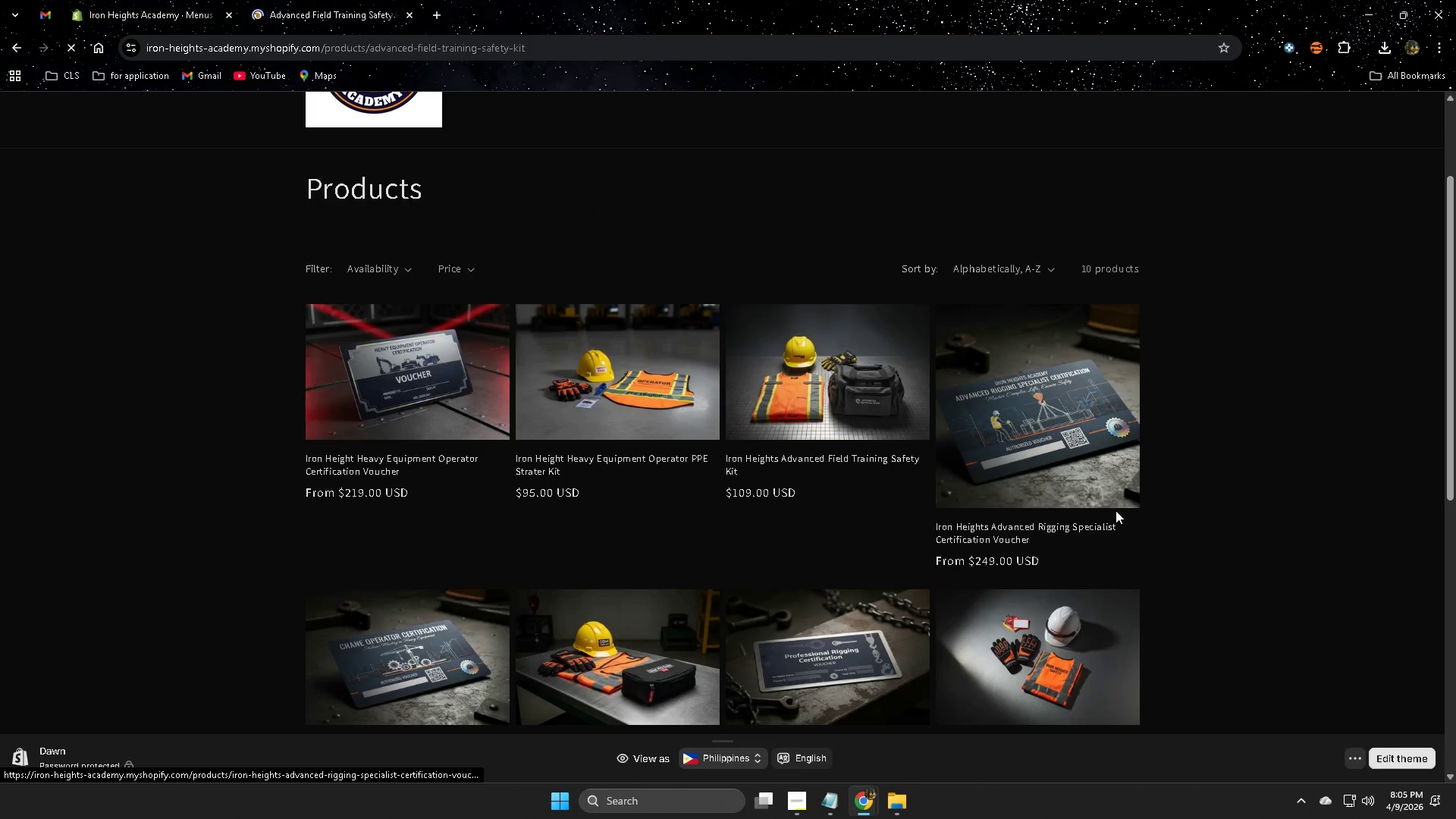 
scroll: coordinate [1116, 510], scroll_direction: down, amount: 5.0